 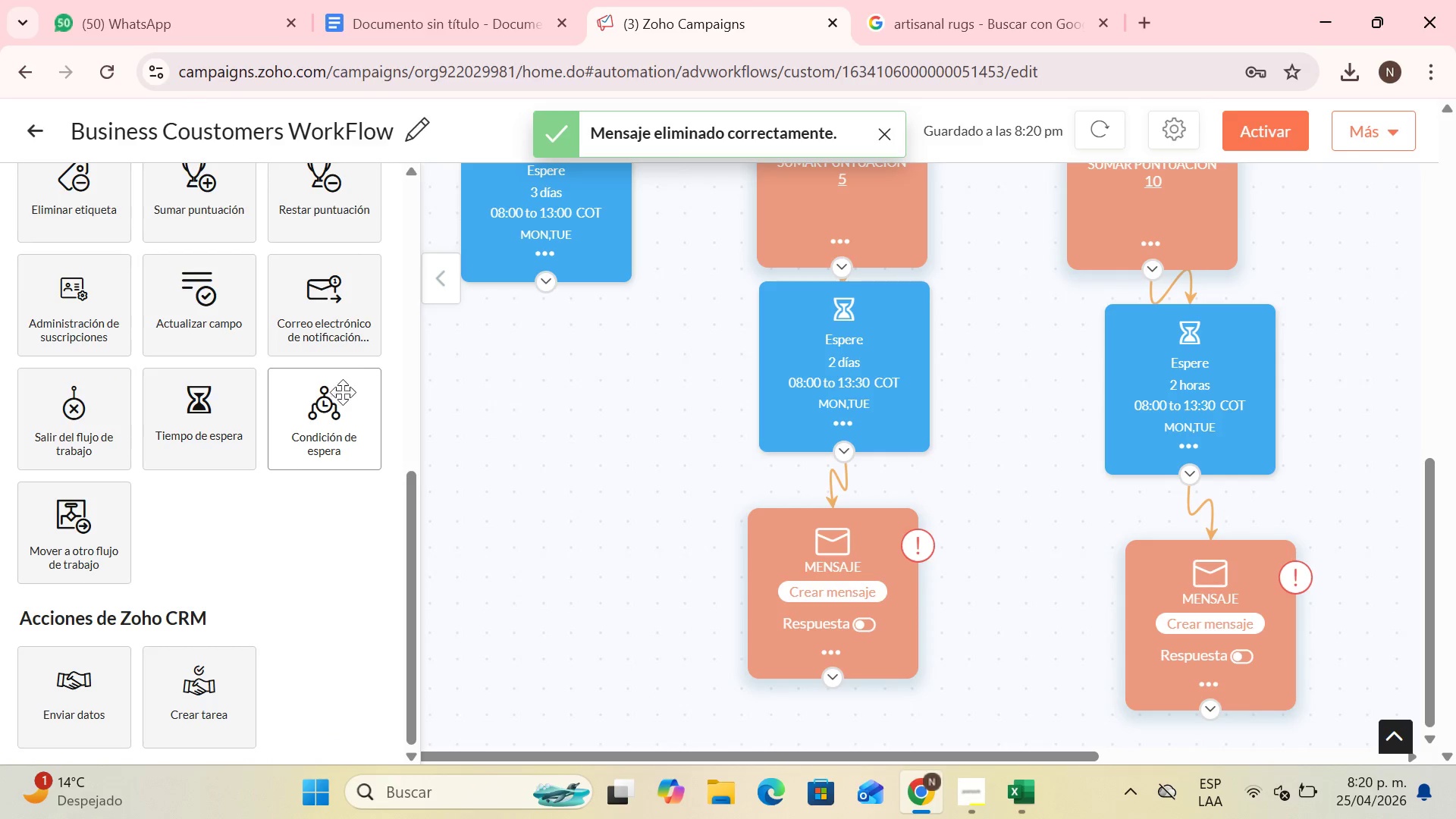 
left_click_drag(start_coordinate=[73, 518], to_coordinate=[473, 356])
 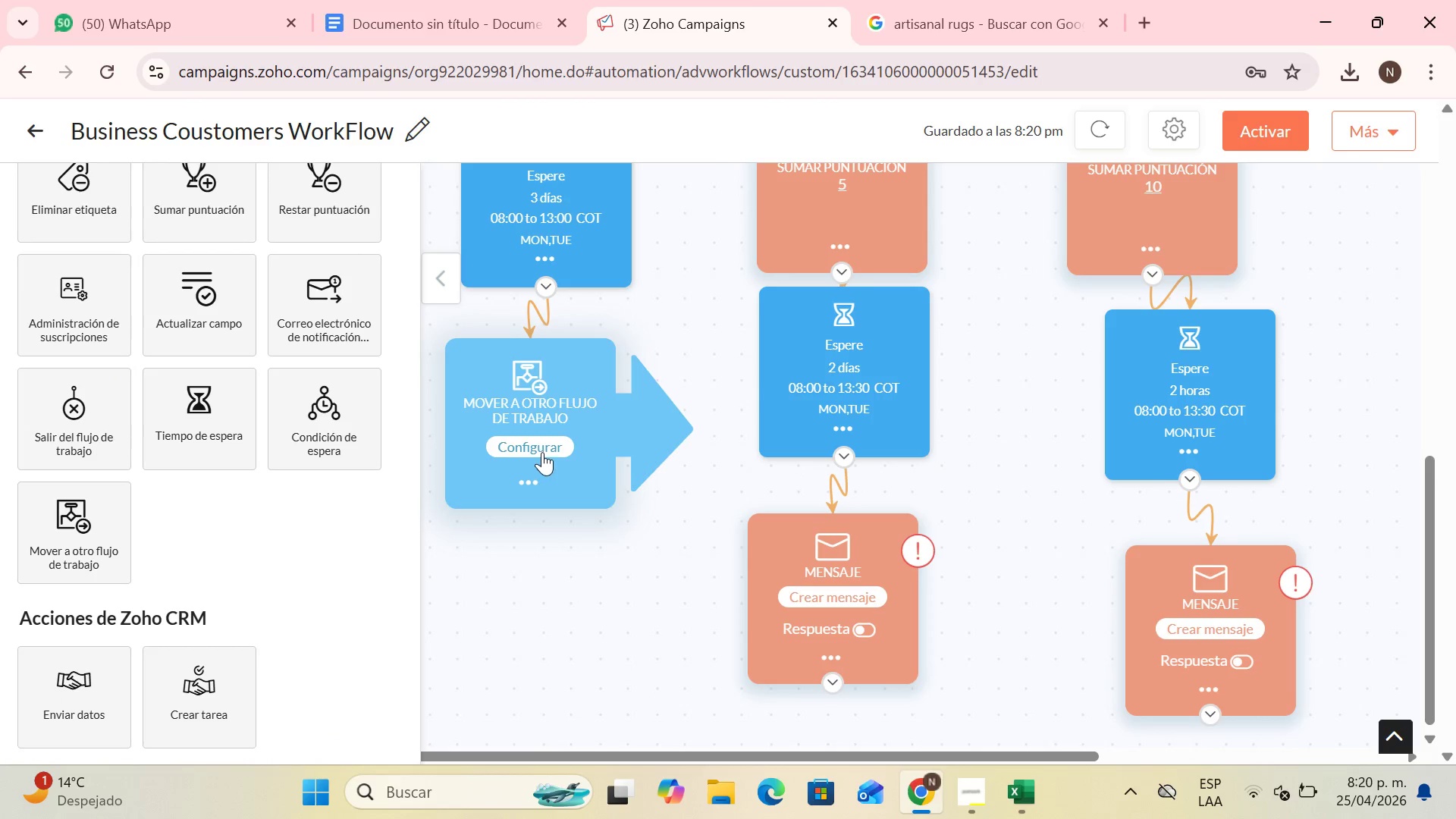 
left_click([542, 452])
 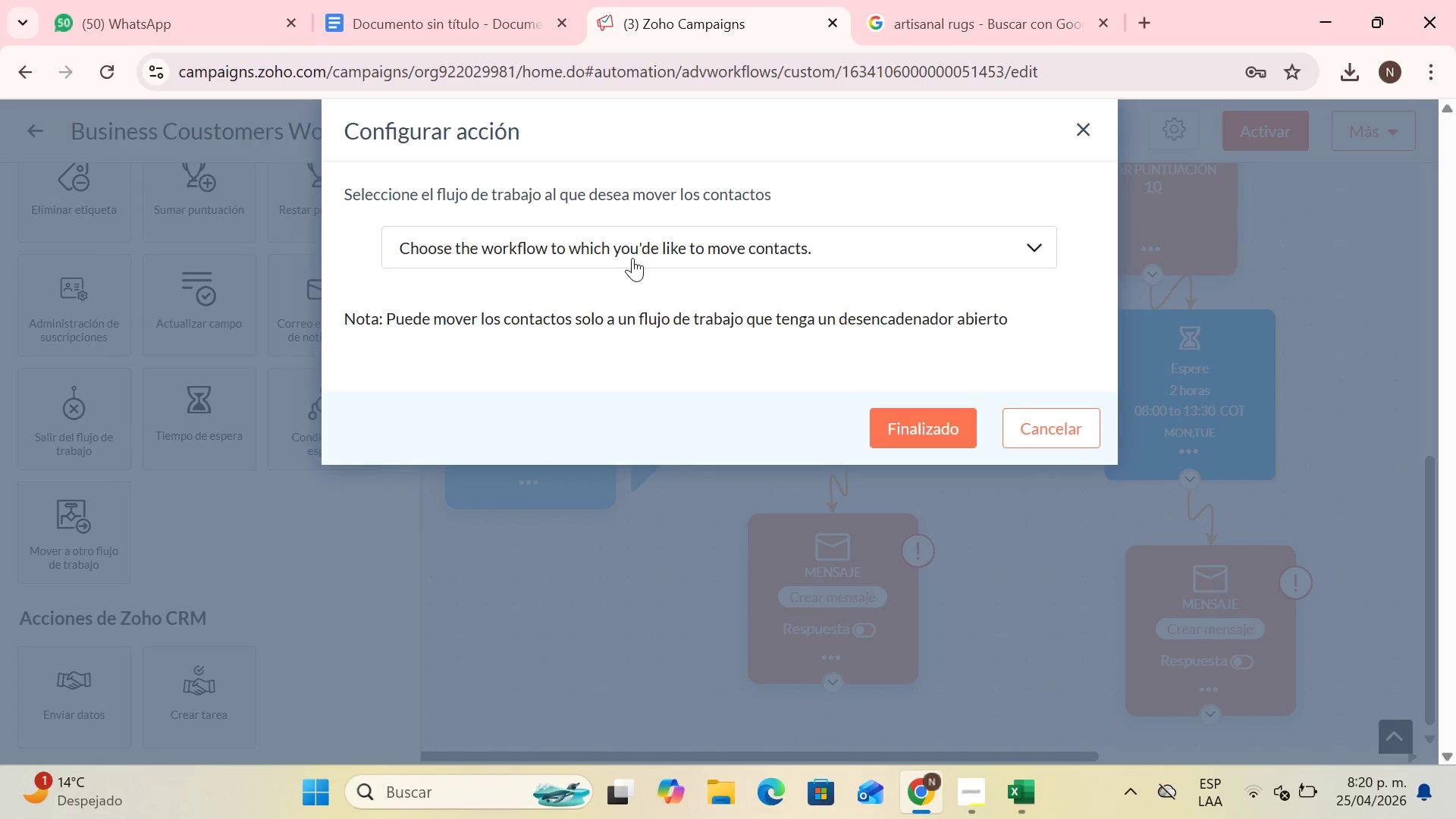 
left_click([632, 258])
 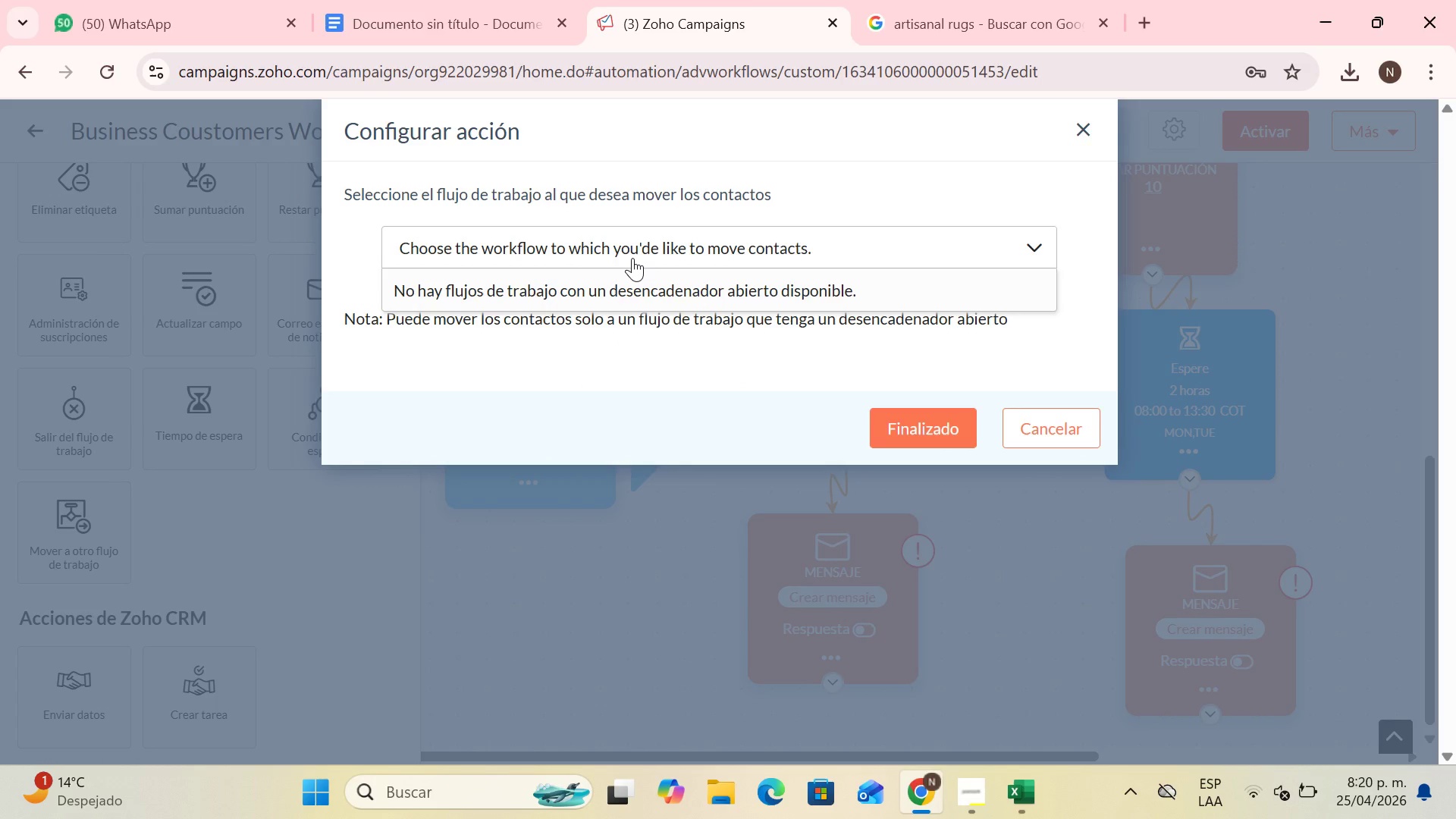 
left_click([632, 258])
 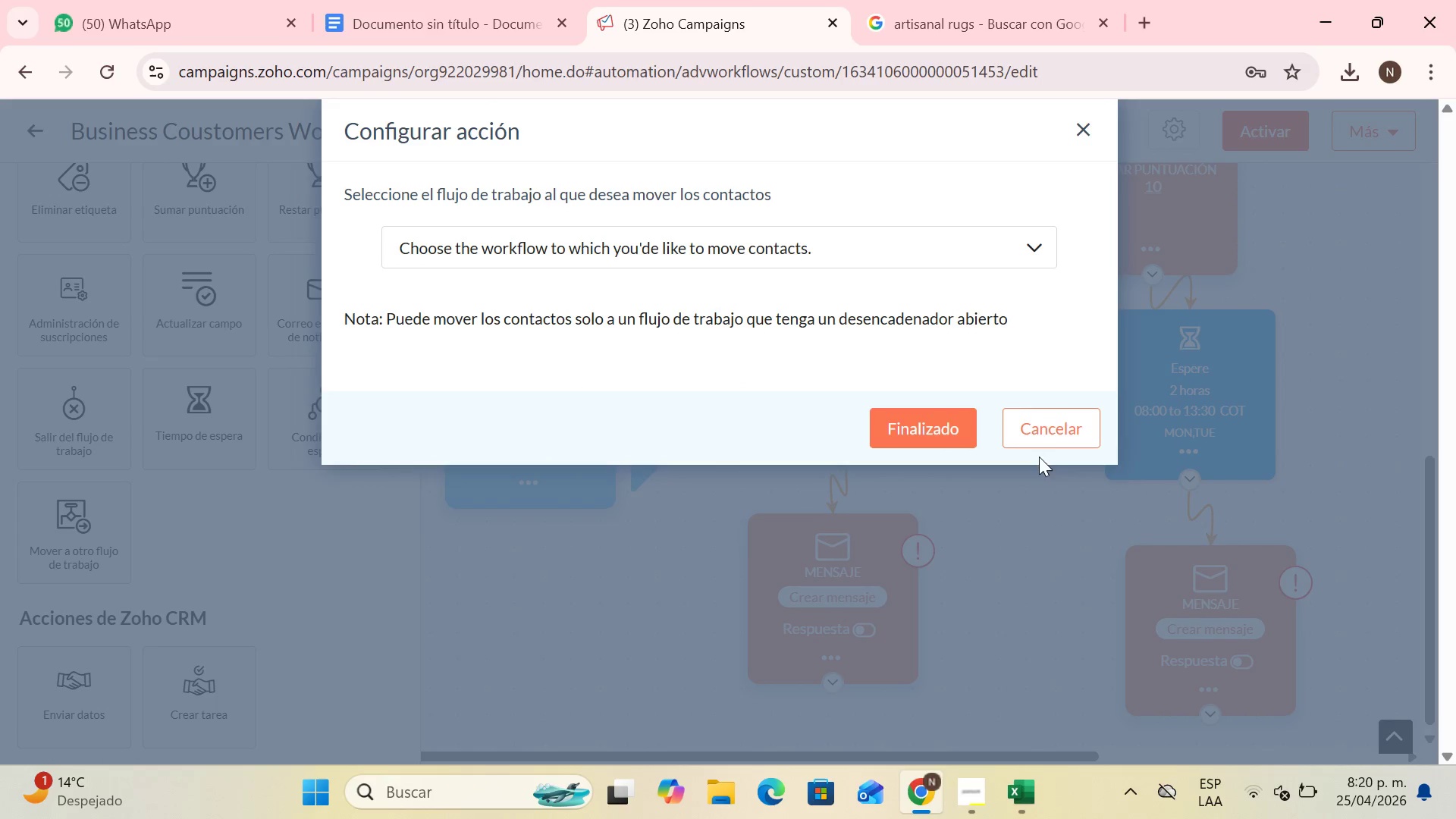 
left_click([1039, 428])
 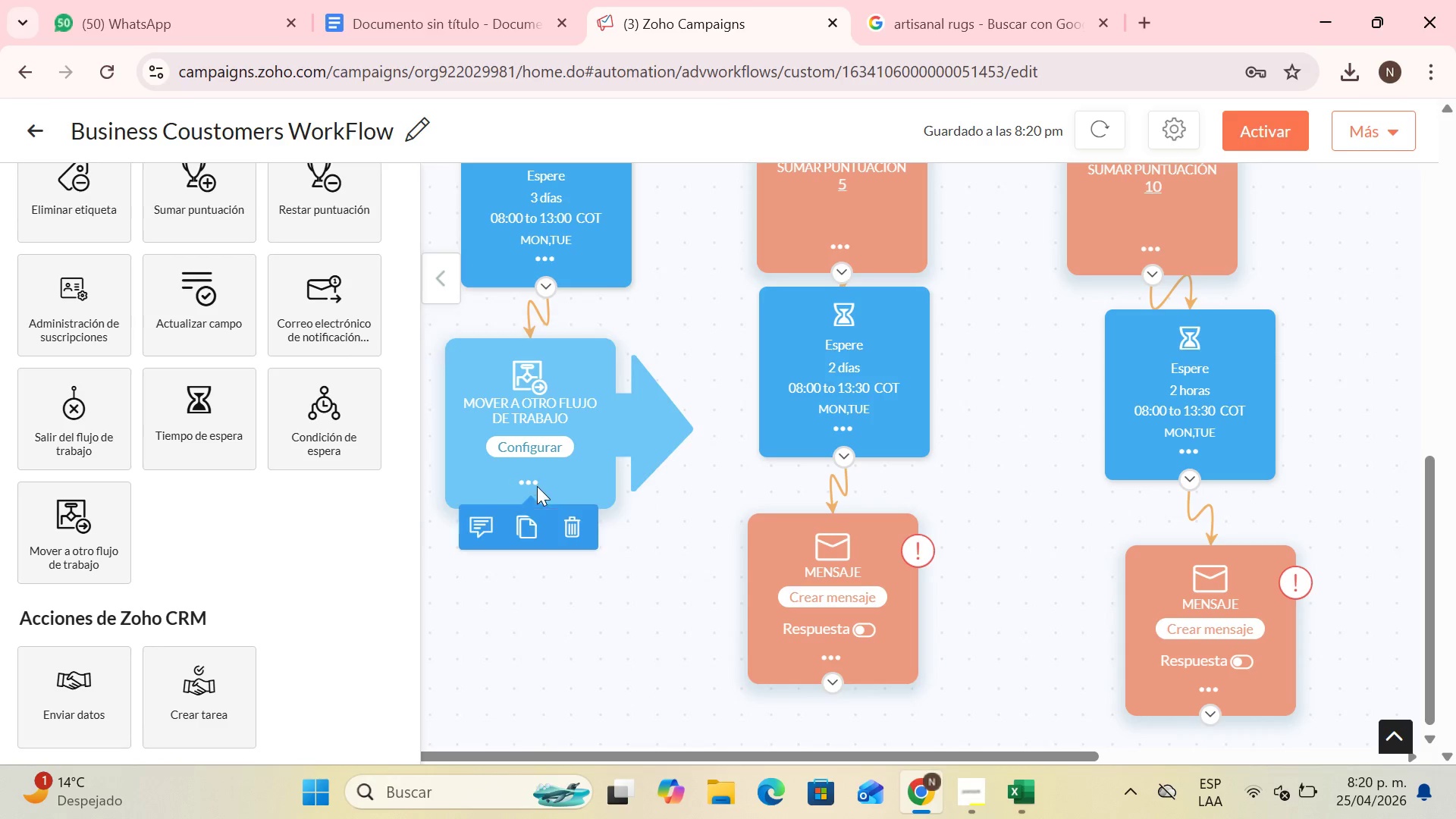 
left_click([536, 487])
 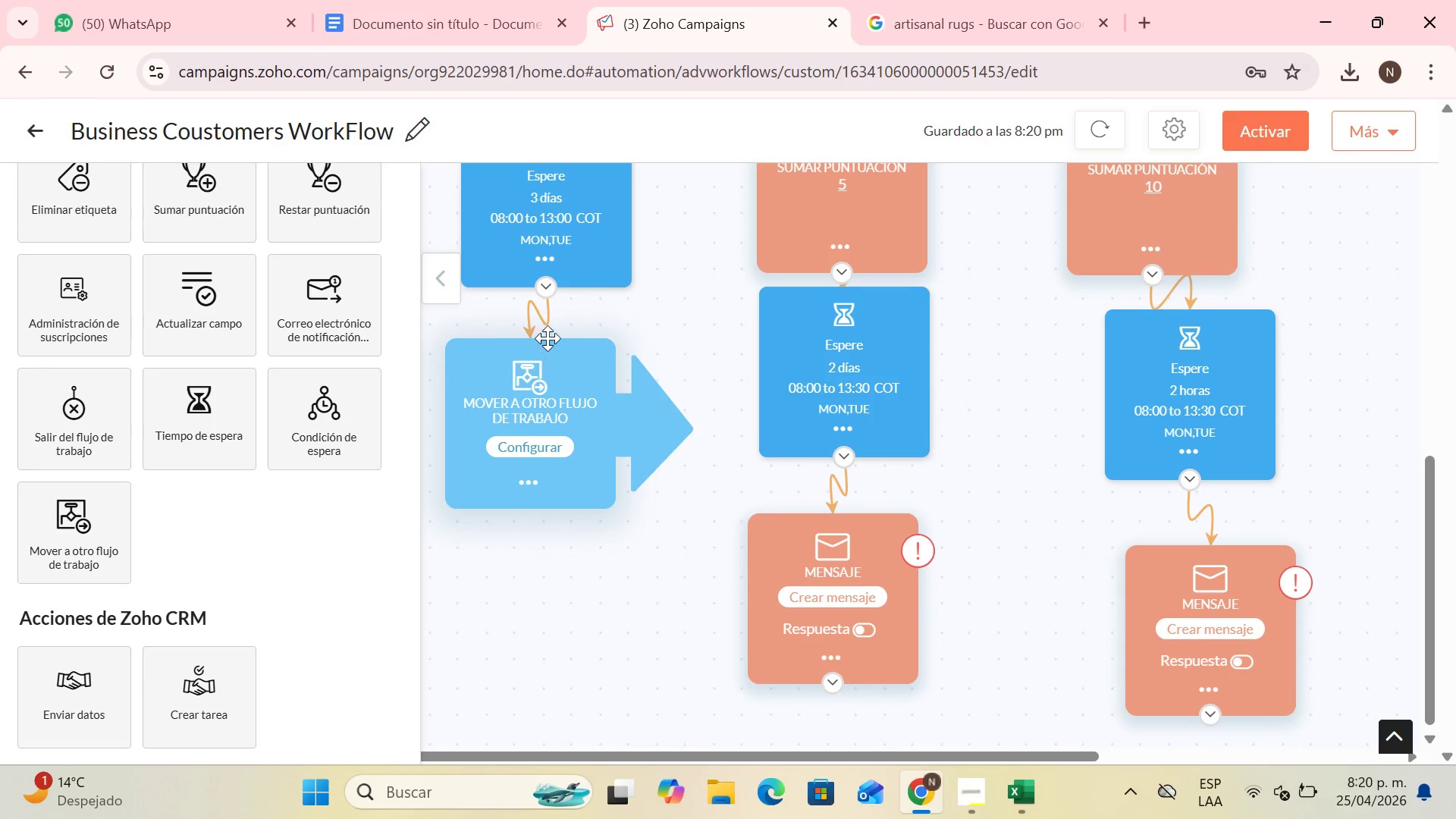 
scroll: coordinate [863, 445], scroll_direction: down, amount: 3.0
 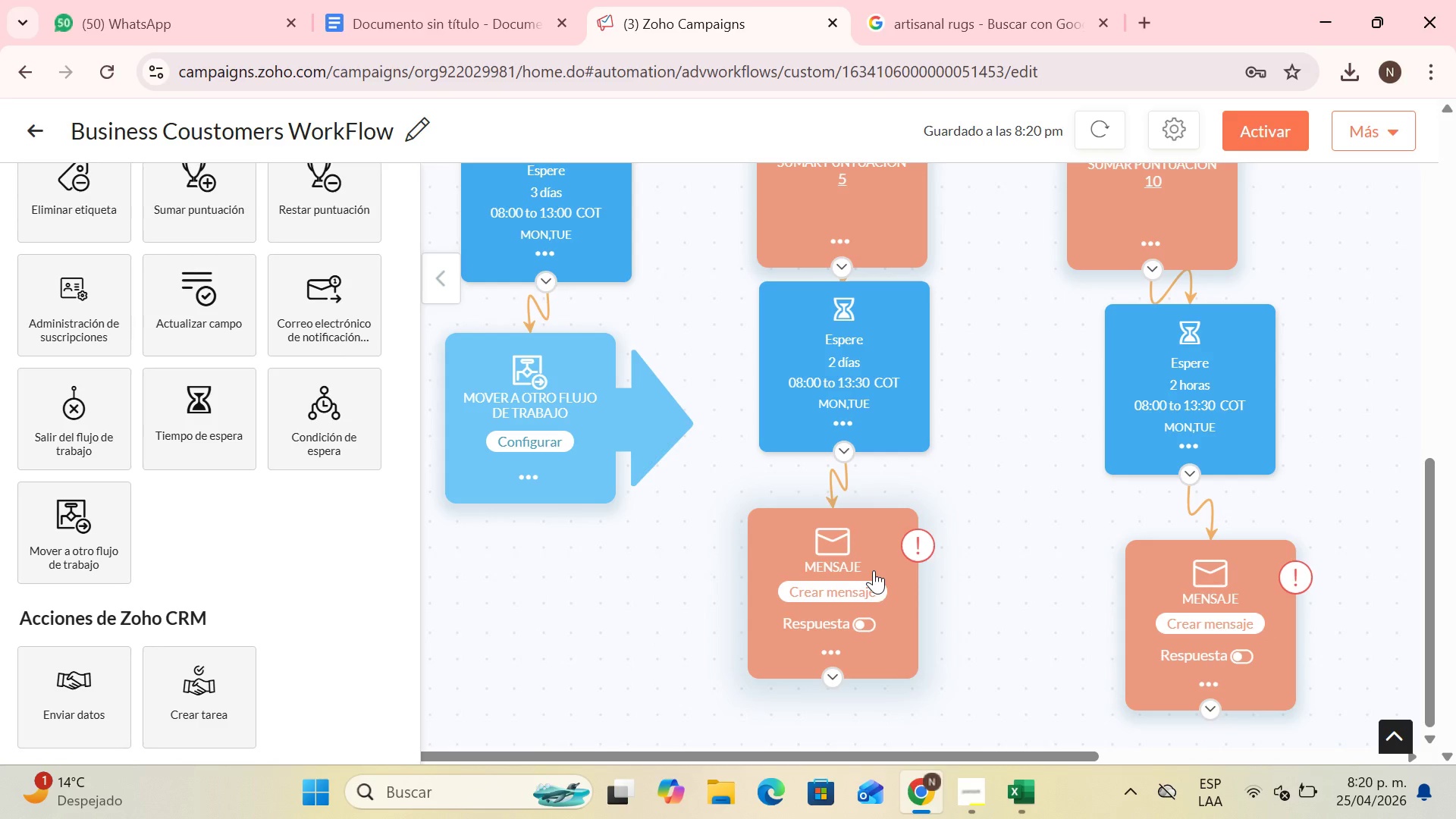 
wait(10.25)
 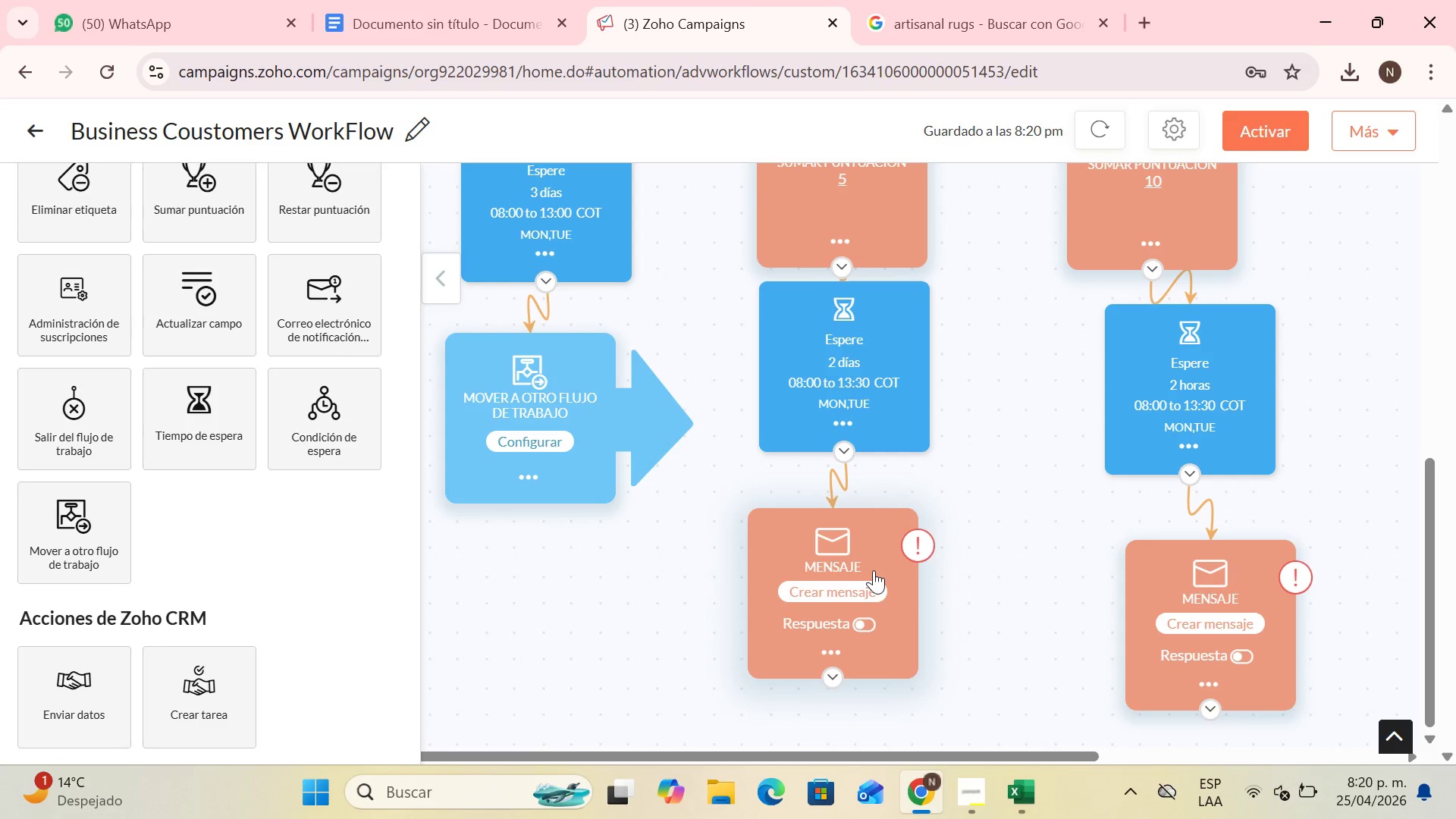 
scroll: coordinate [83, 256], scroll_direction: up, amount: 1.0
 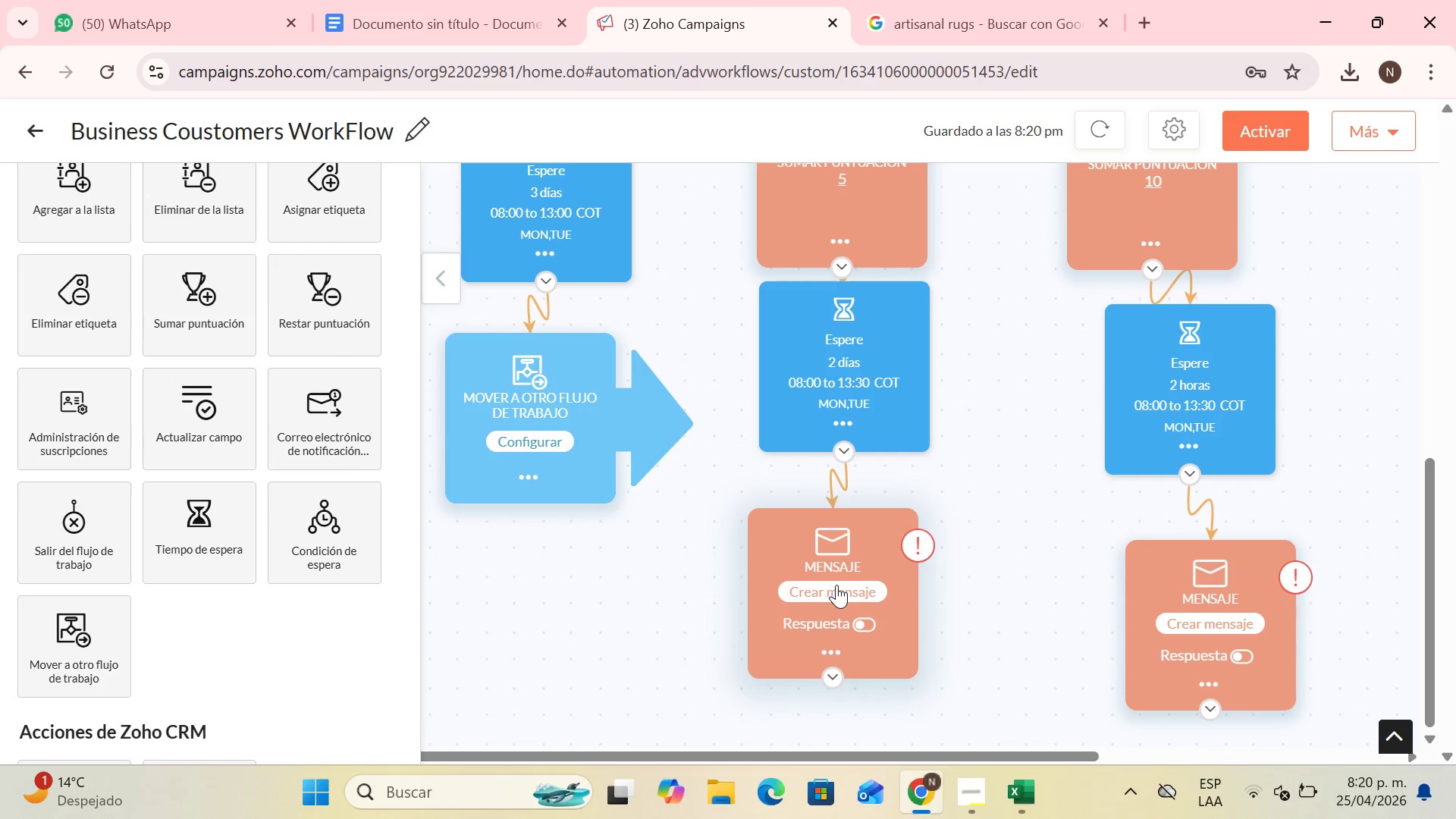 
left_click([836, 586])
 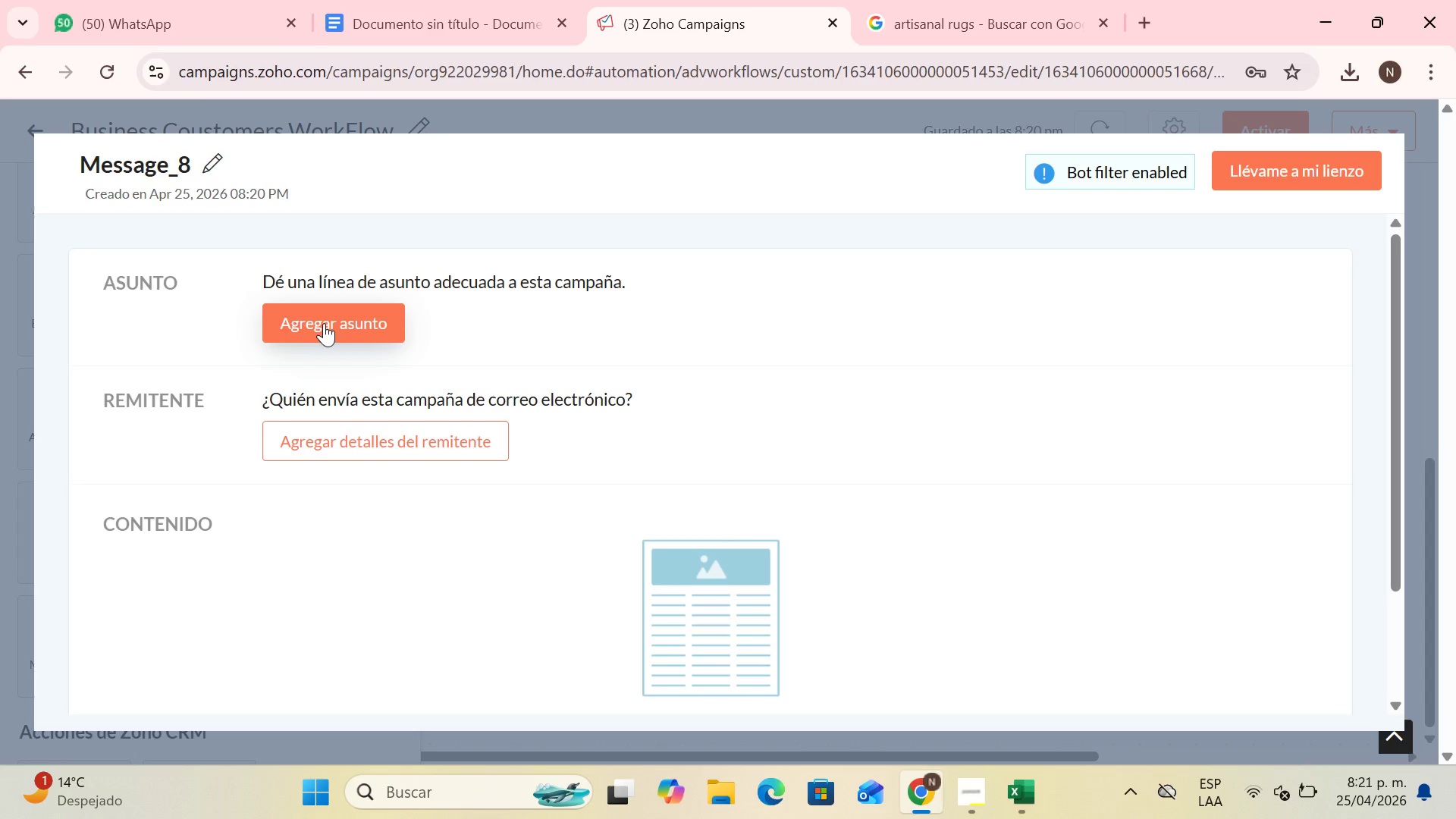 
left_click([324, 323])
 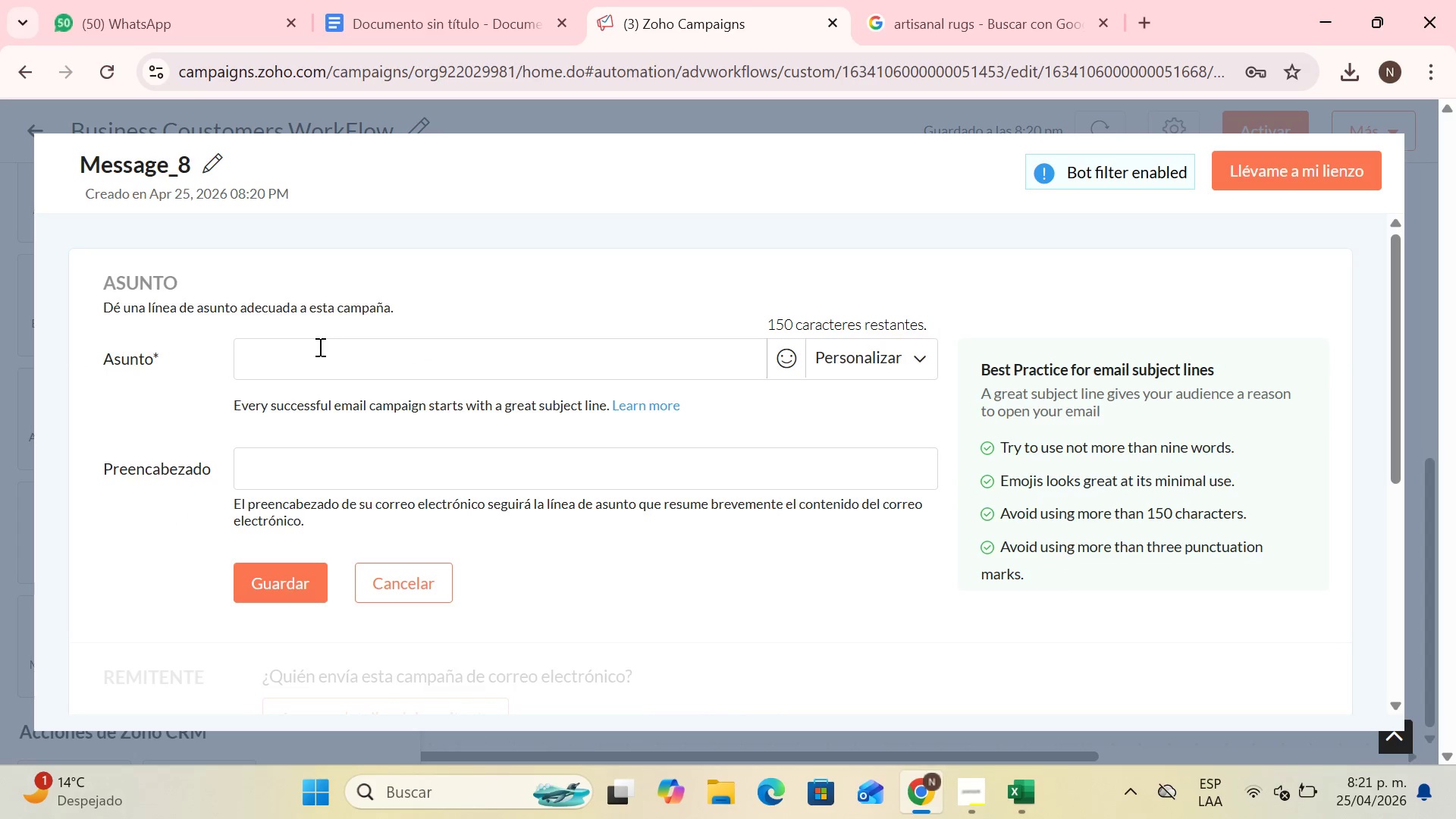 
left_click([318, 354])
 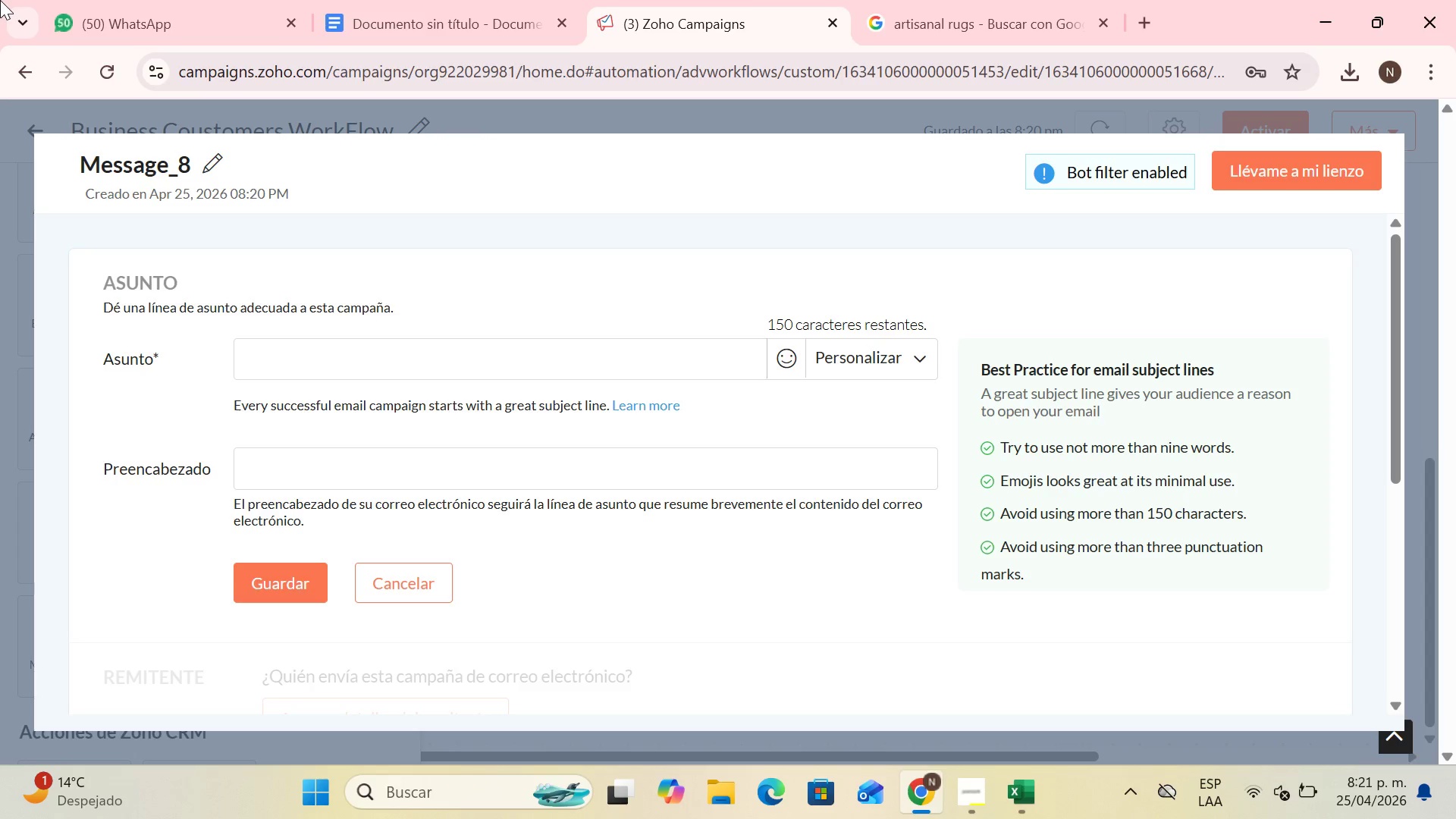 
wait(15.39)
 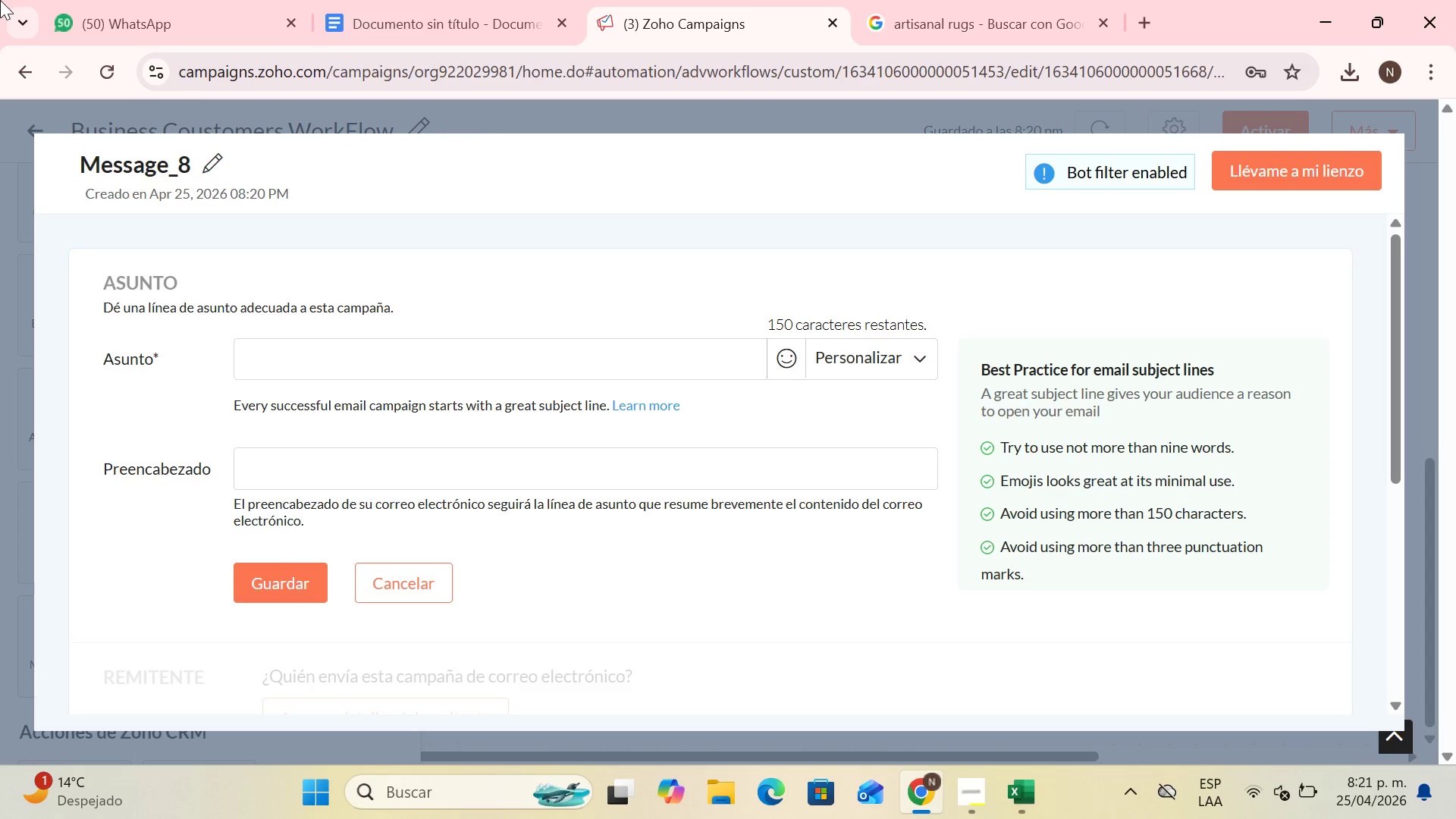 
left_click([981, 800])